 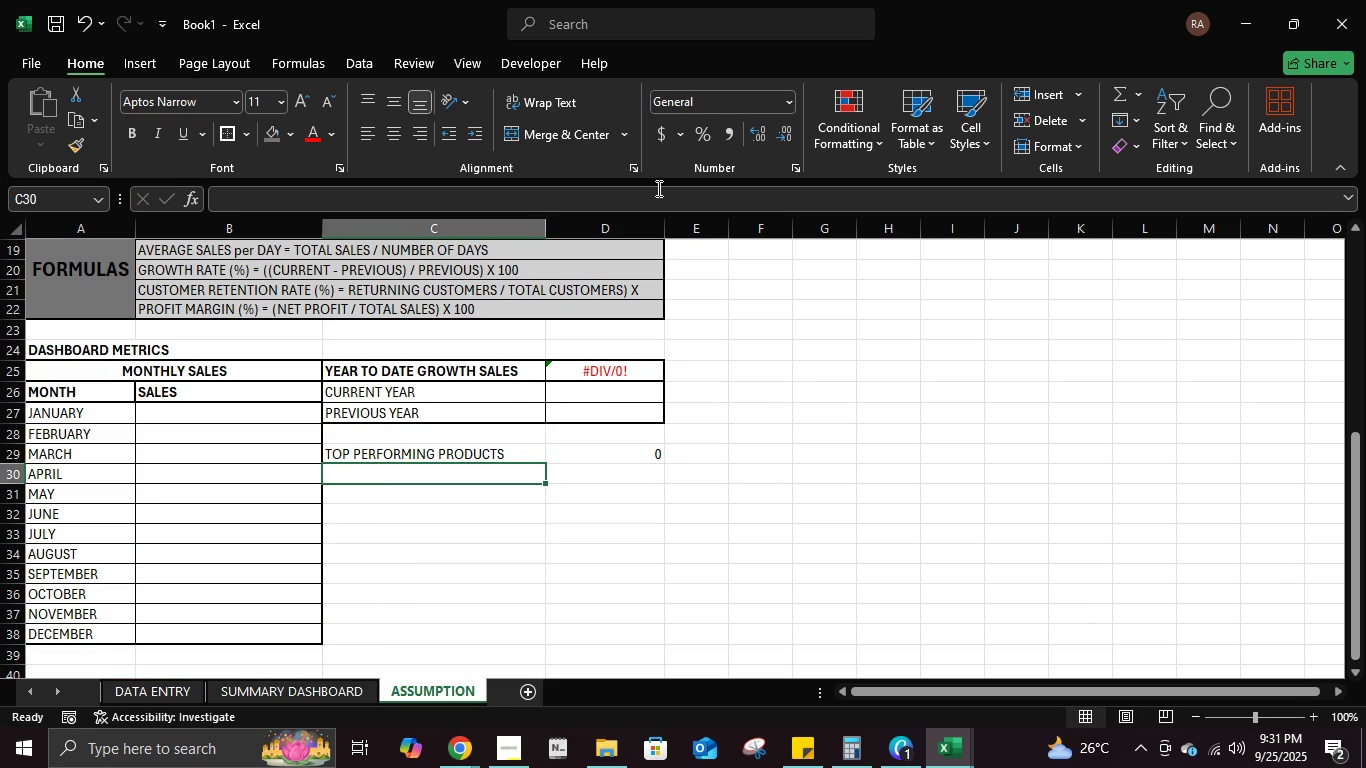 
left_click([628, 453])
 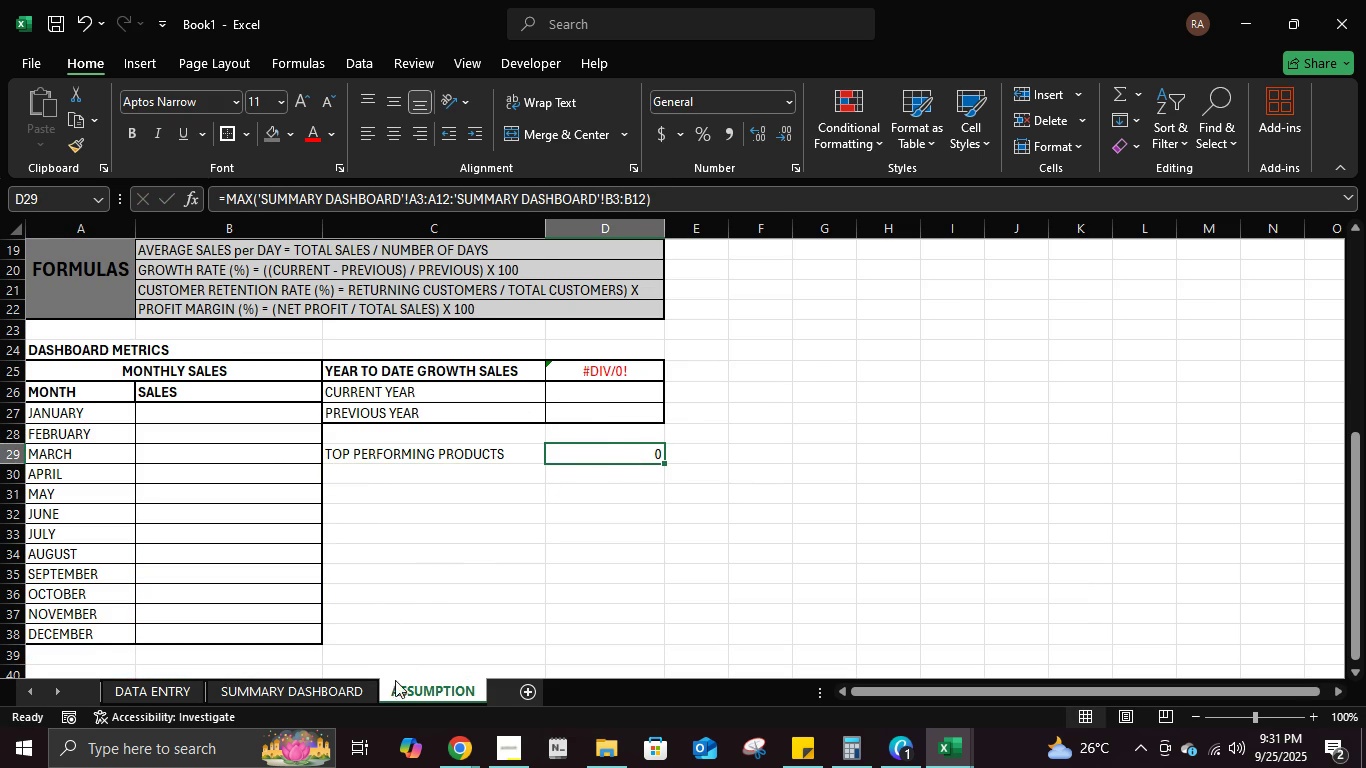 
left_click([356, 692])
 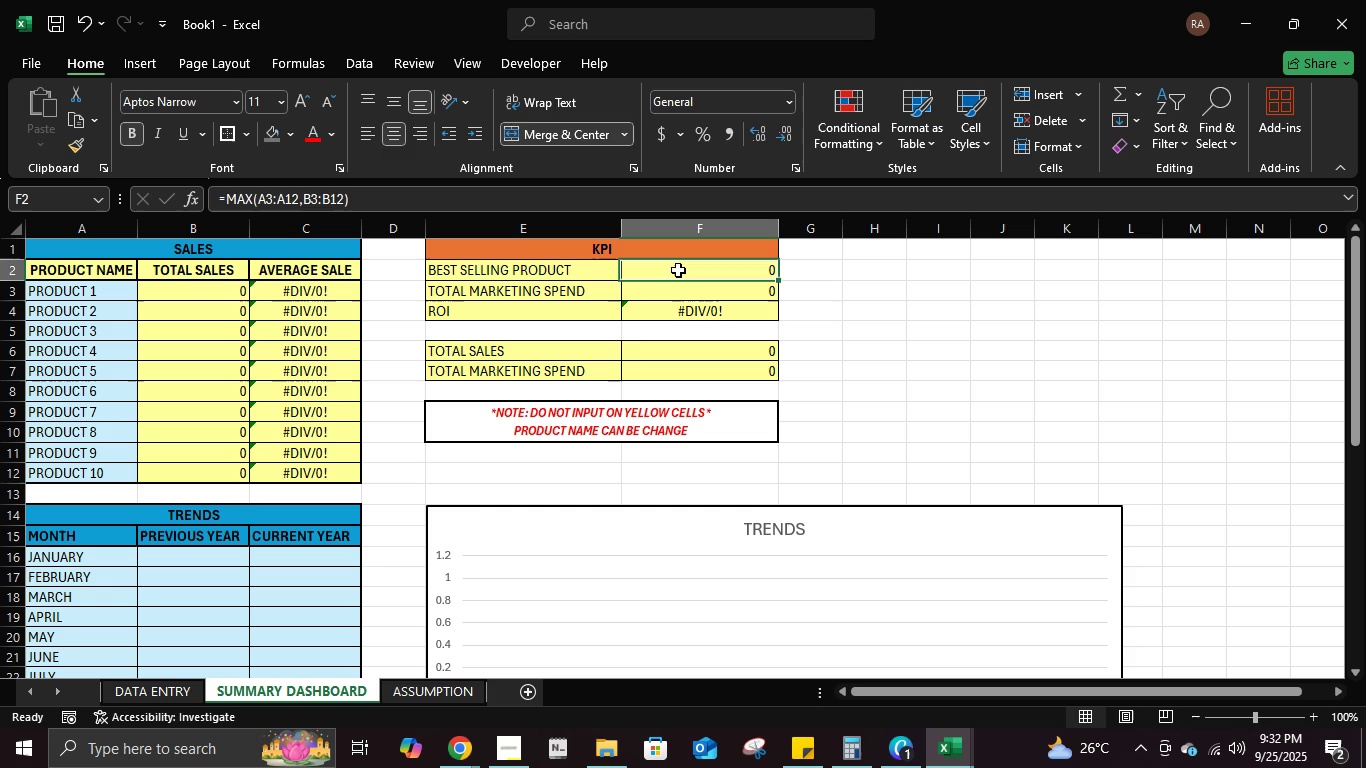 
left_click([678, 270])
 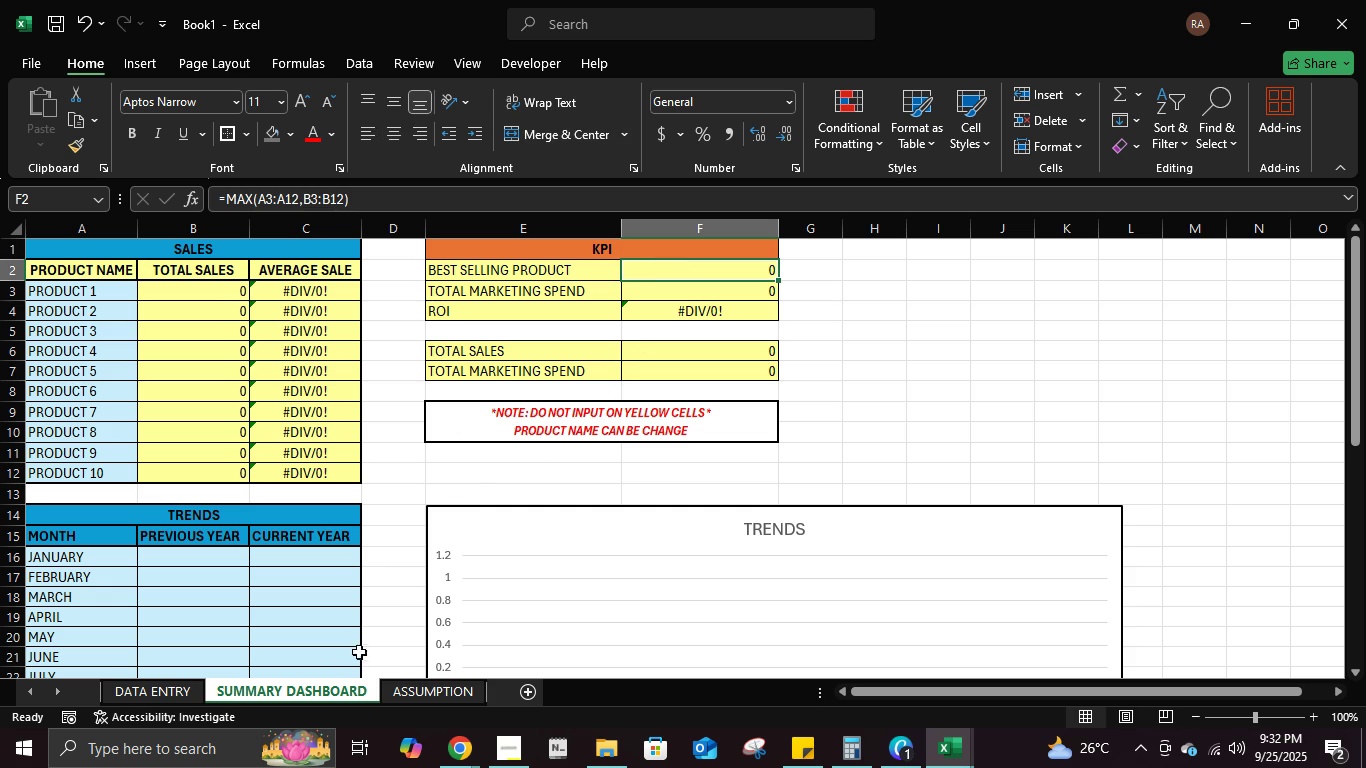 
left_click([408, 688])
 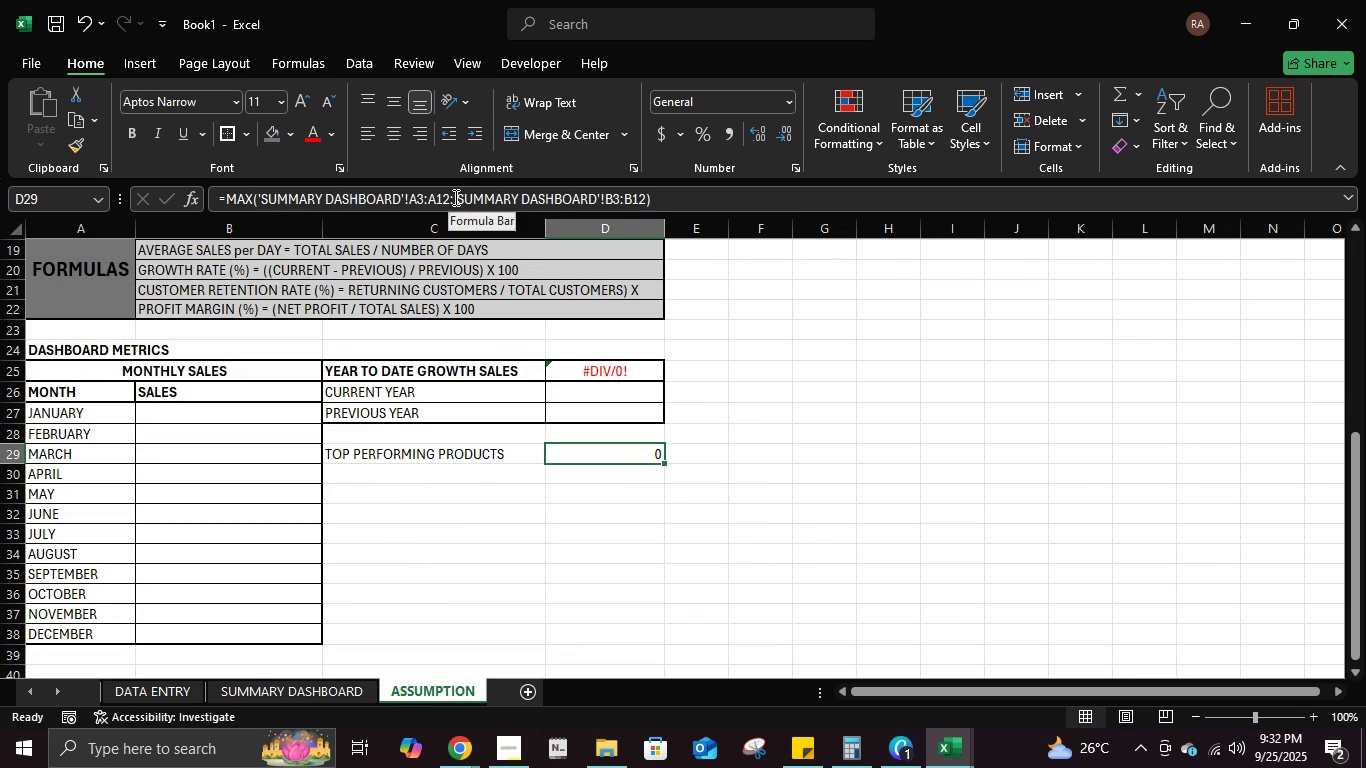 
left_click([451, 197])
 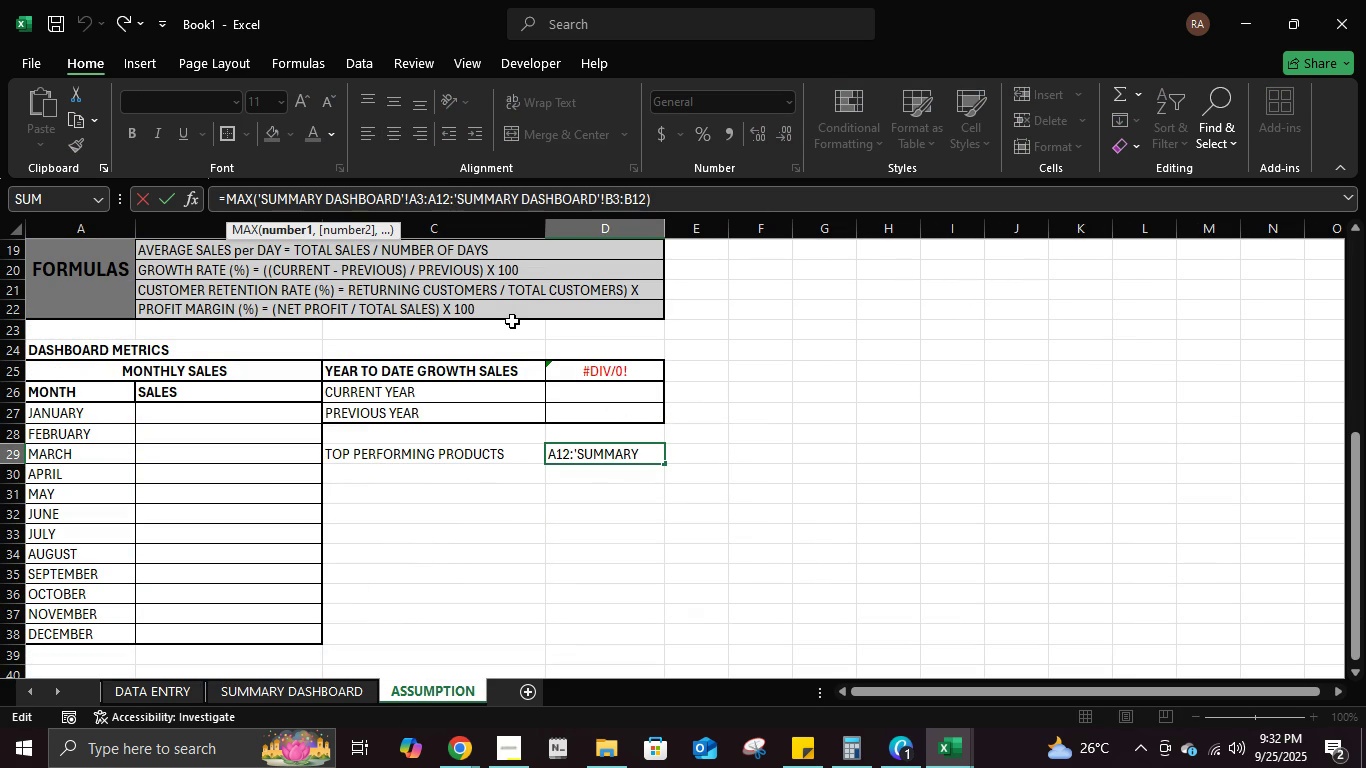 
key(ArrowRight)
 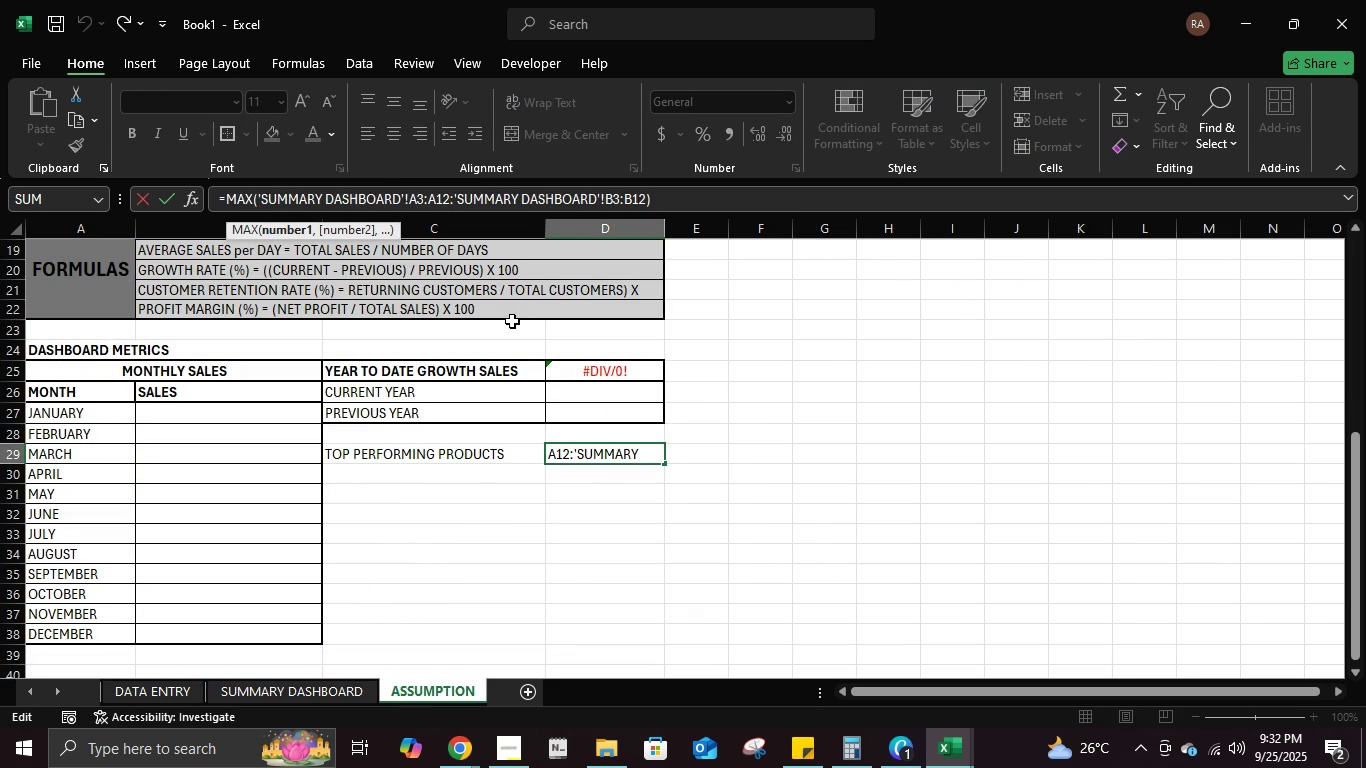 
key(Backspace)
 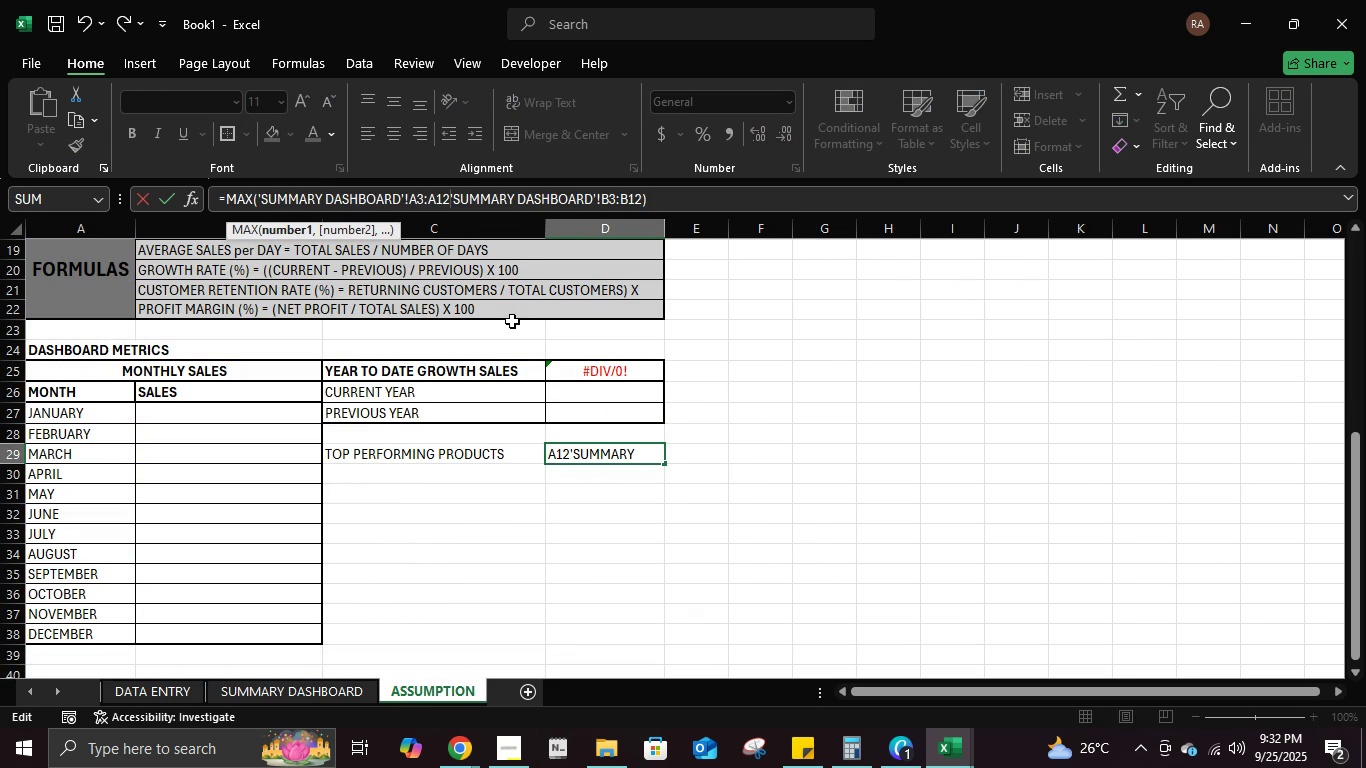 
key(Comma)
 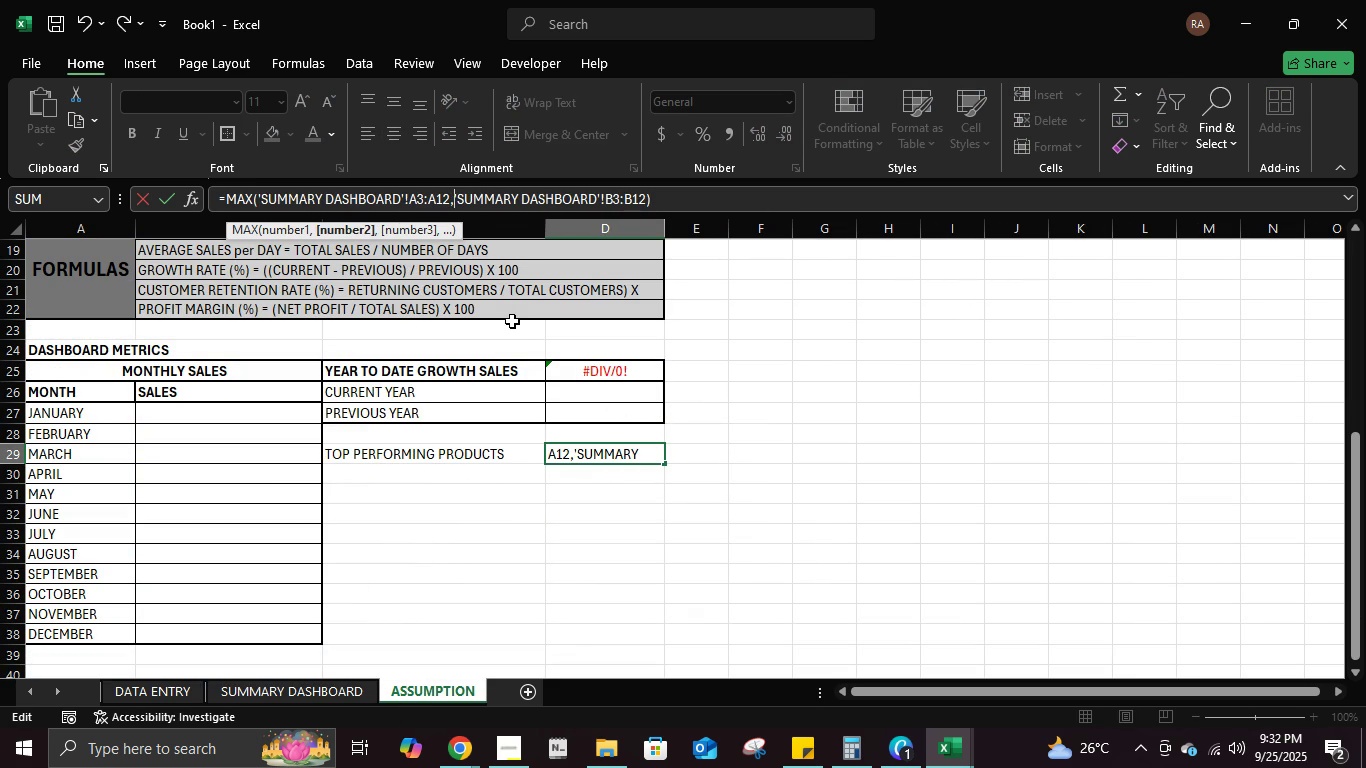 
key(Enter)